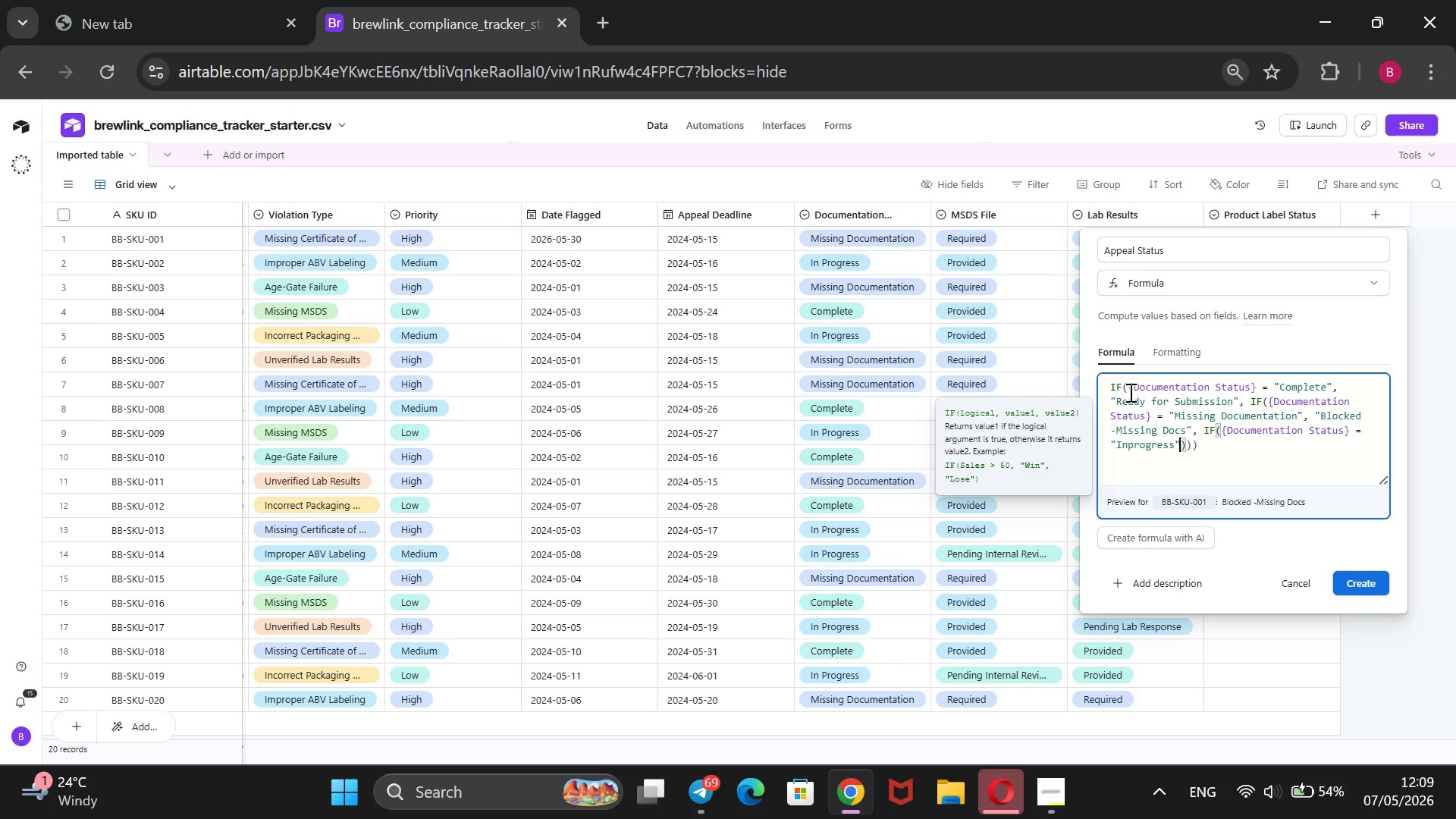 
key(ArrowRight)
 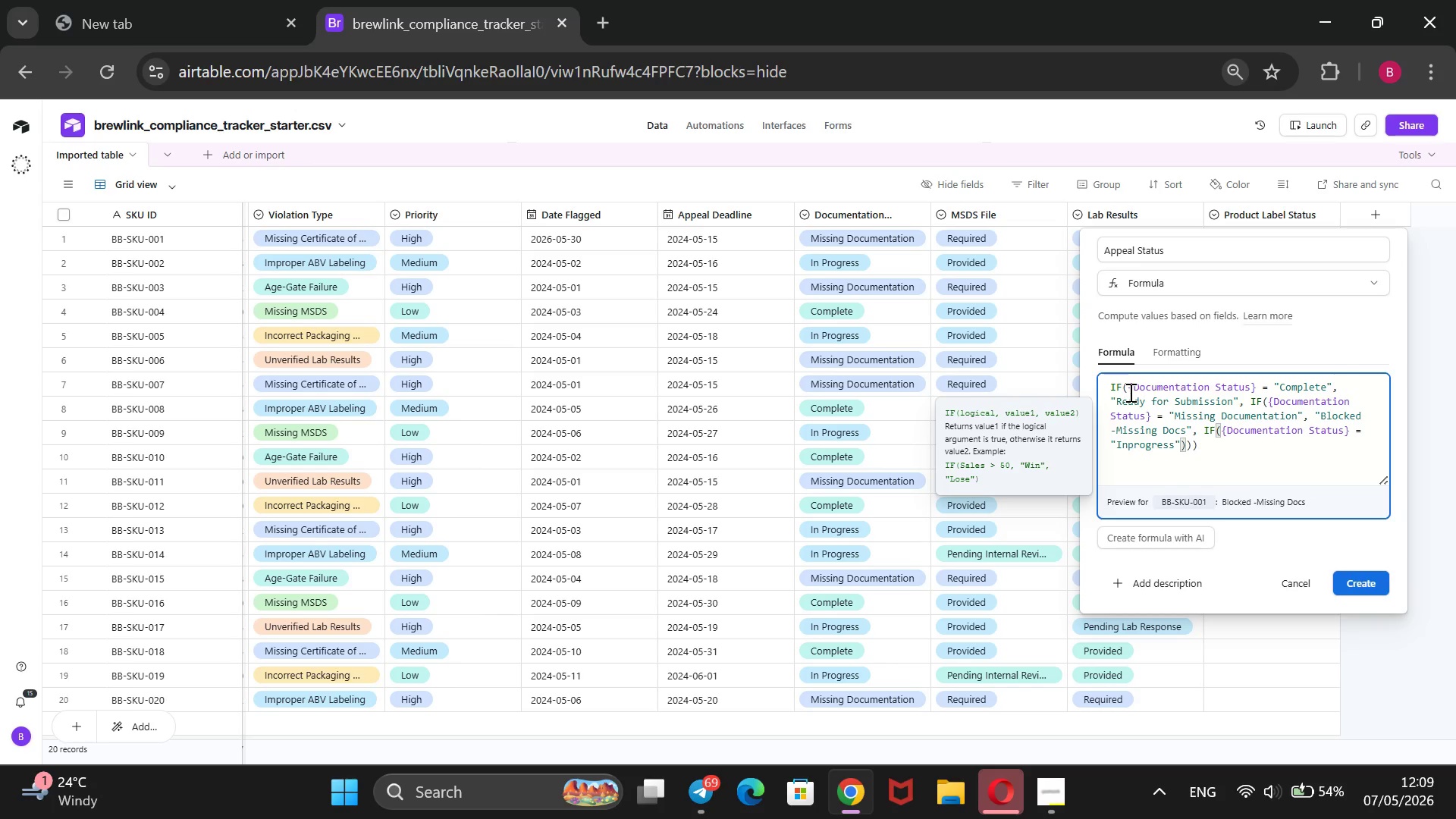 
type(, @Inp)
key(Backspace)
type( Progress)
 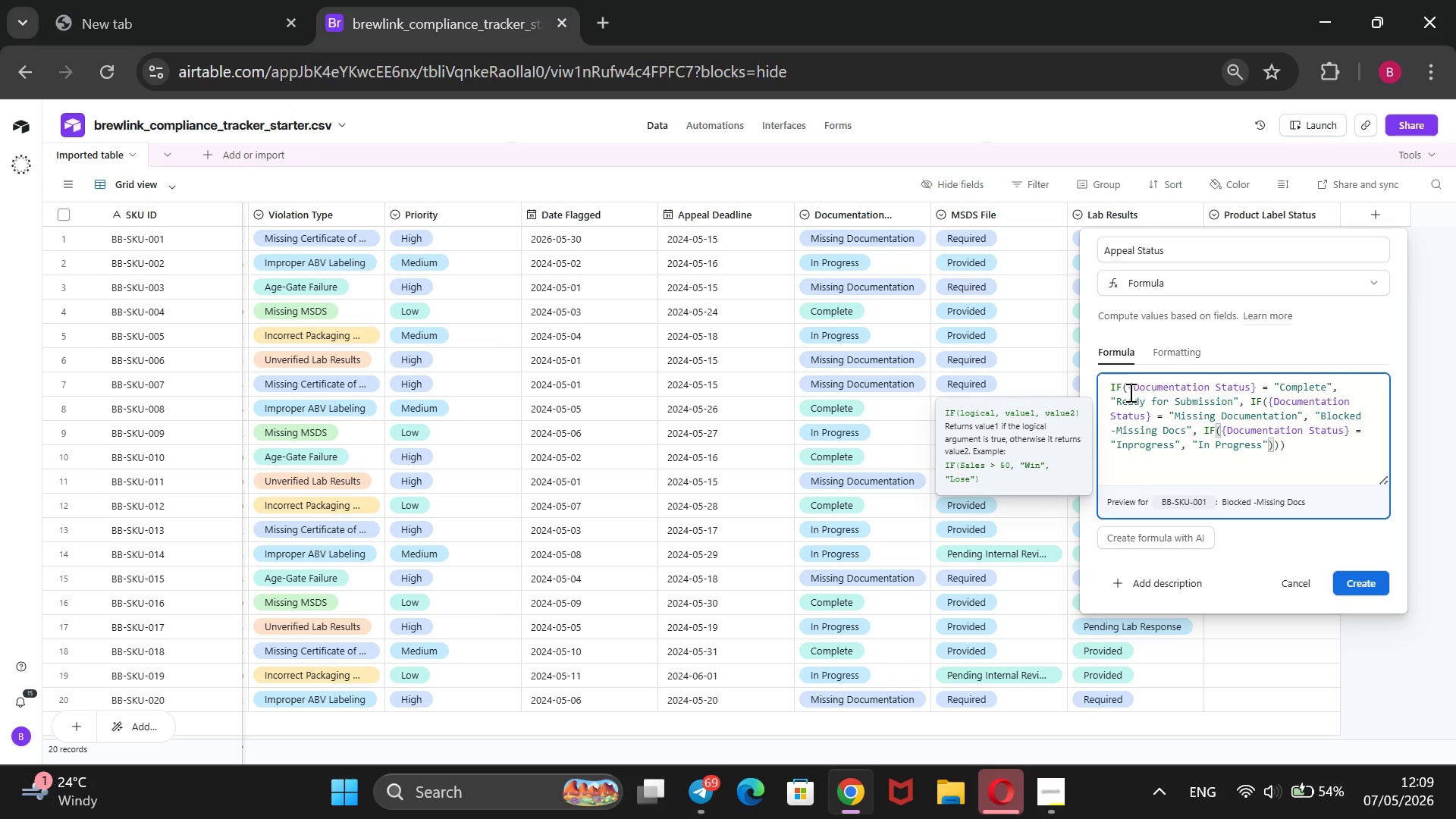 
key(Comma)
 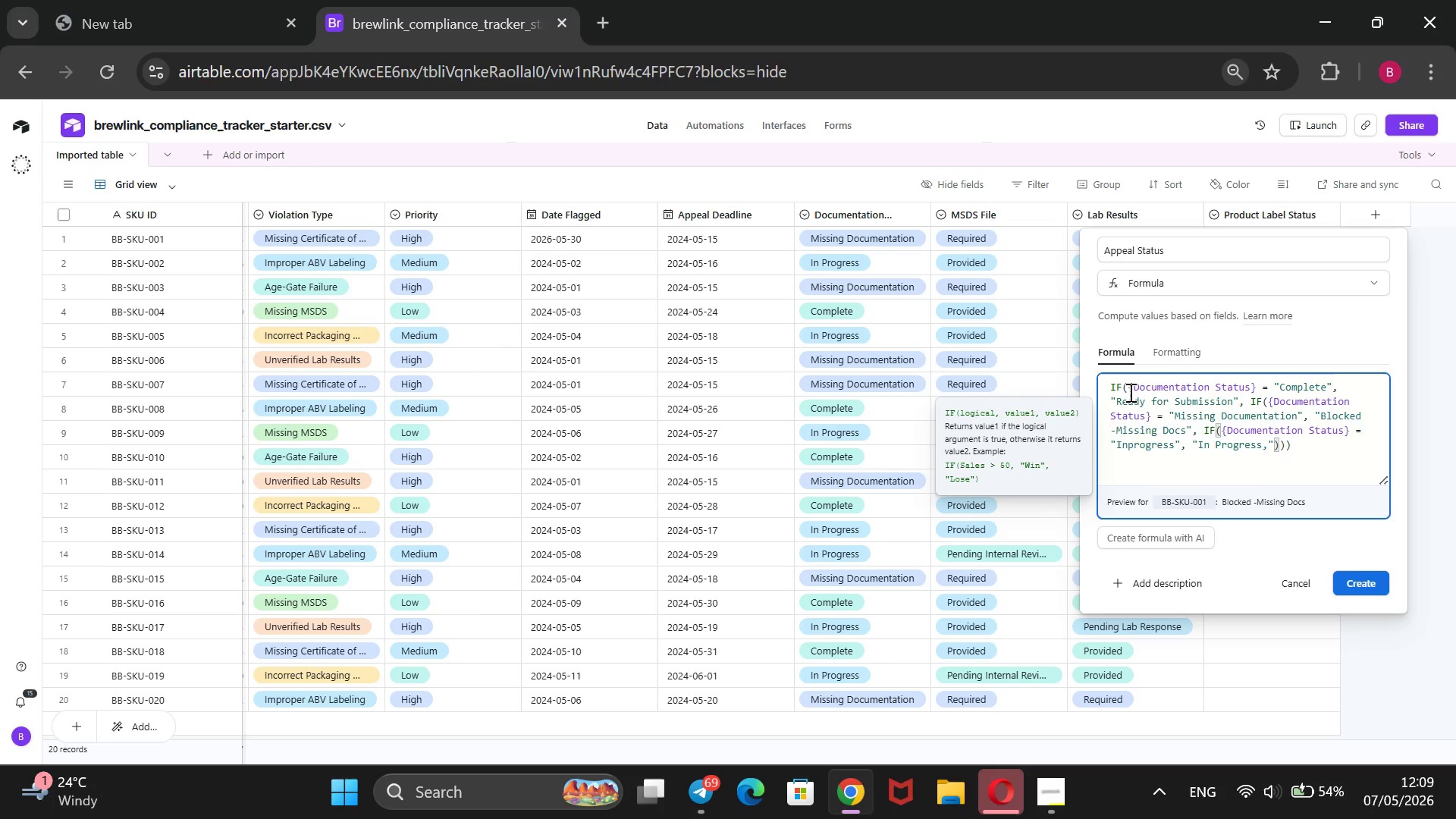 
key(Backspace)
 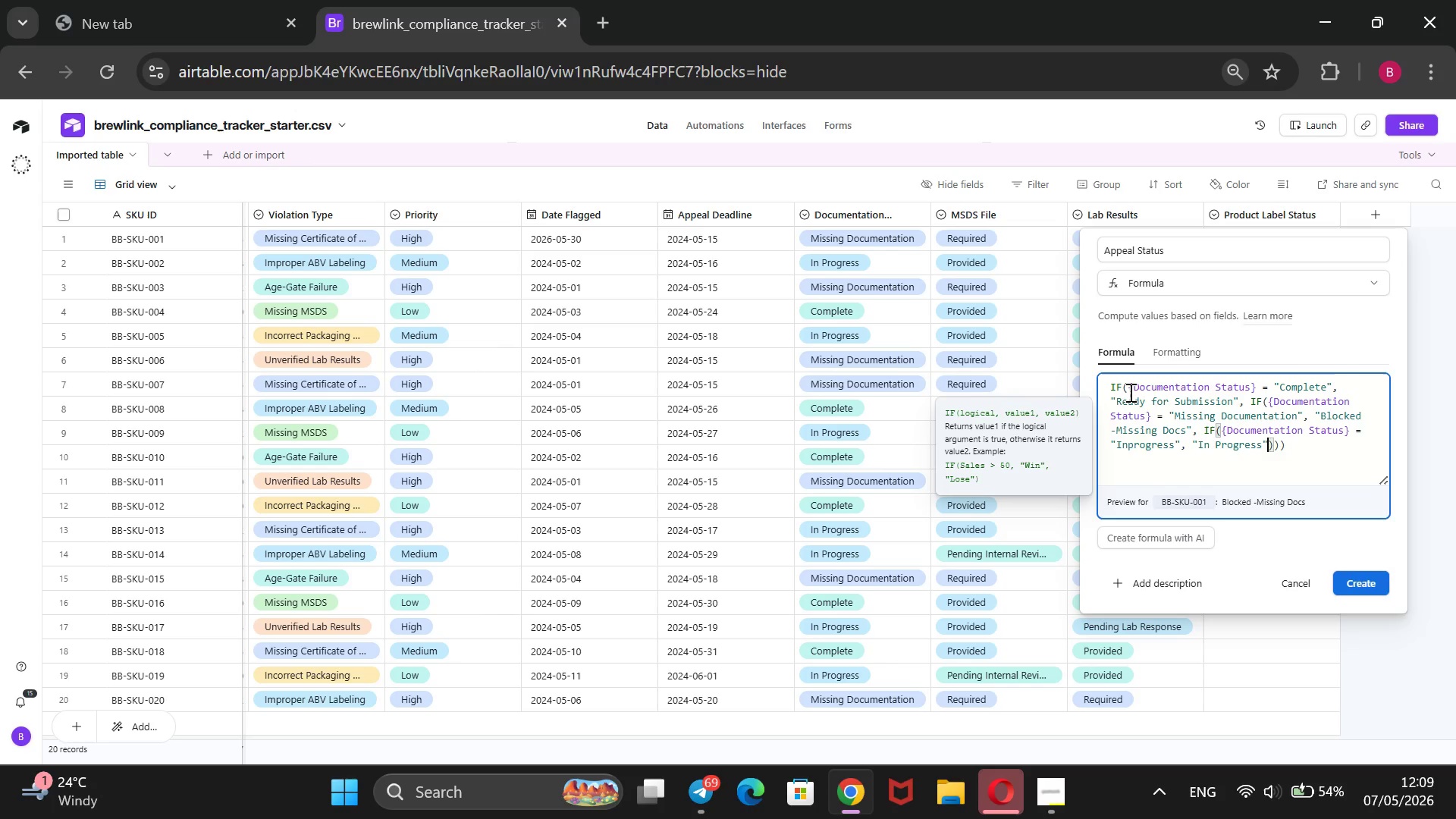 
key(ArrowRight)
 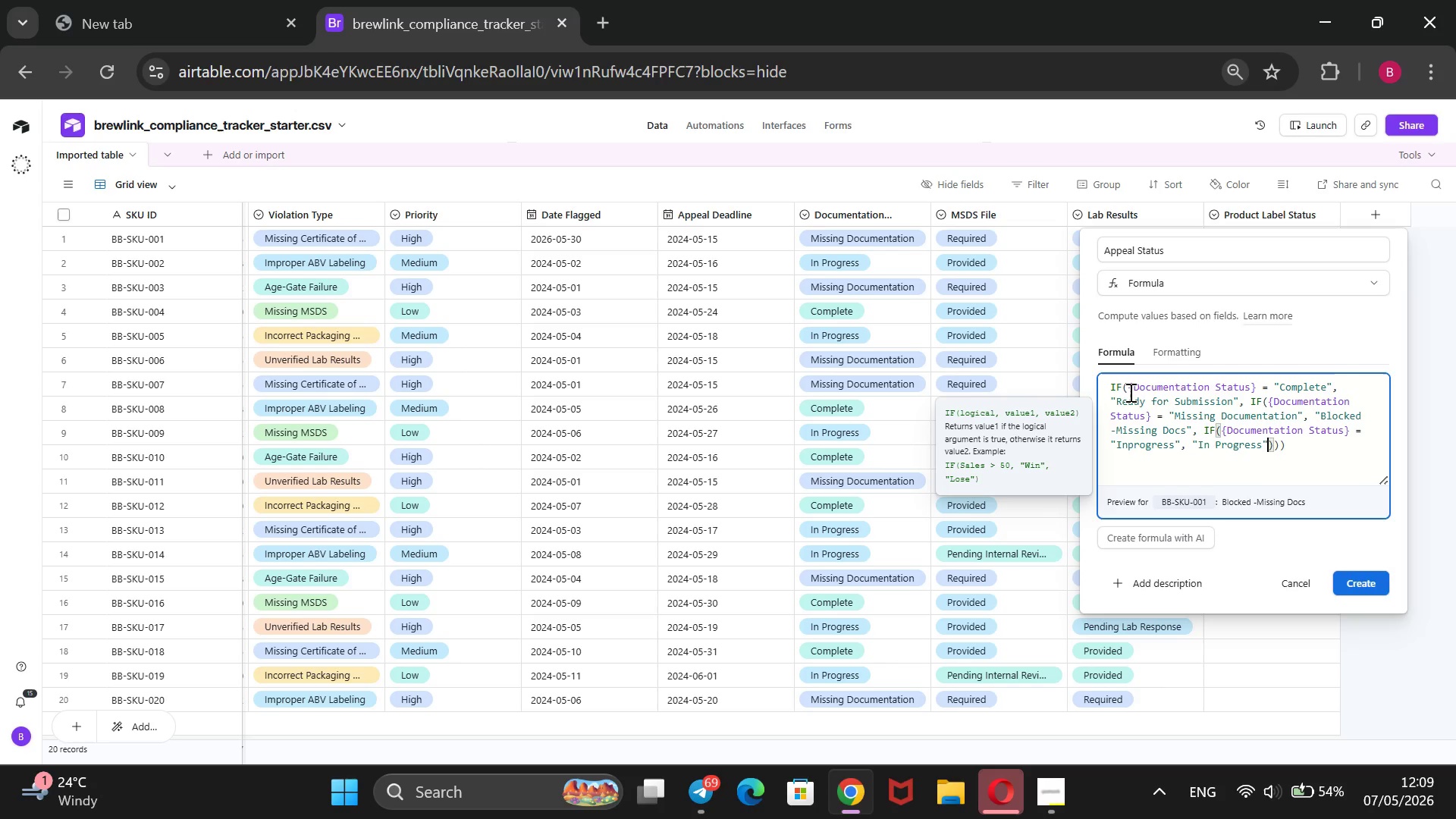 
type(,@Pending Review)
 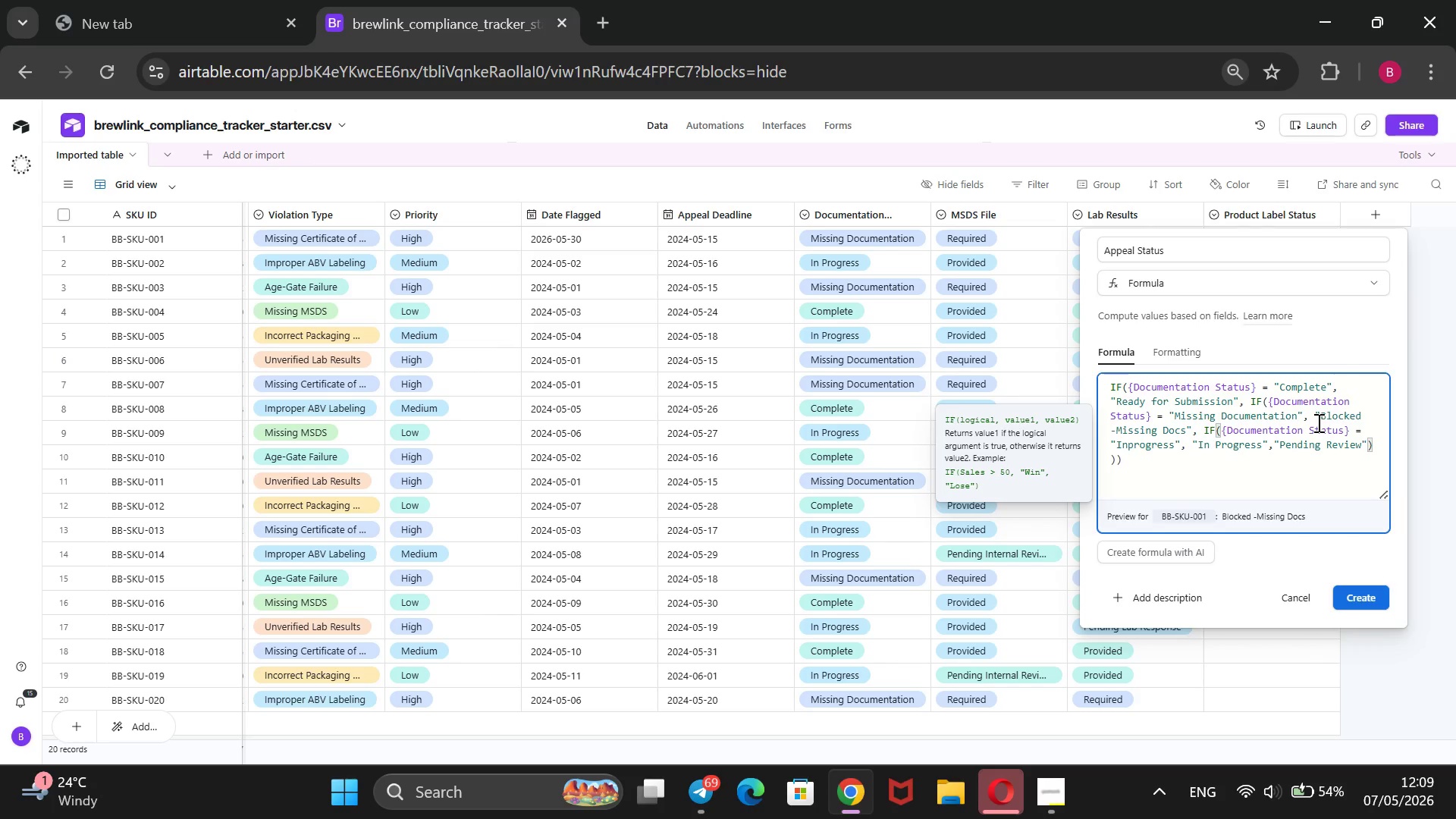 
key(Control+ControlLeft)
 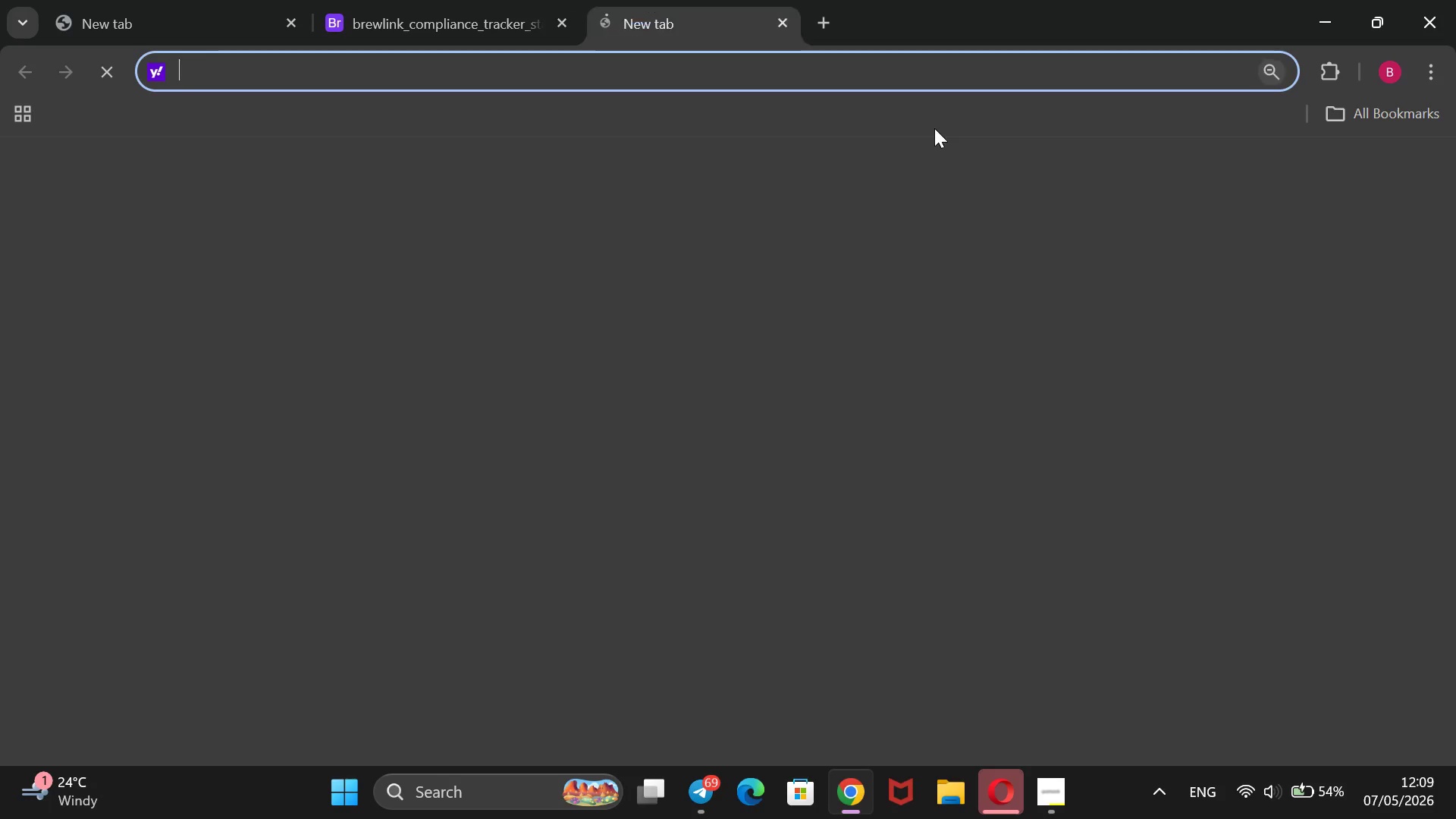 
key(Control+T)
 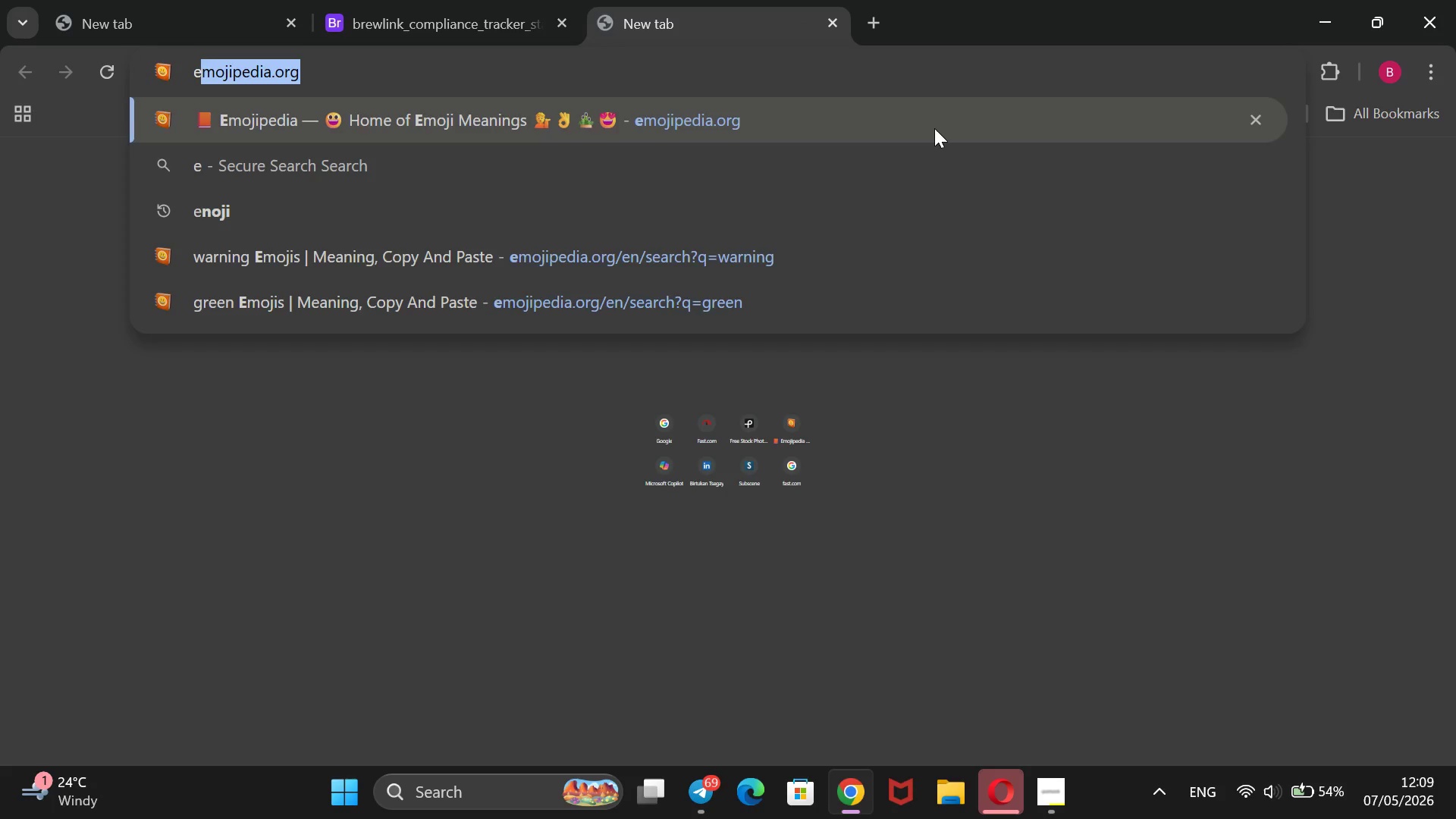 
type(em)
 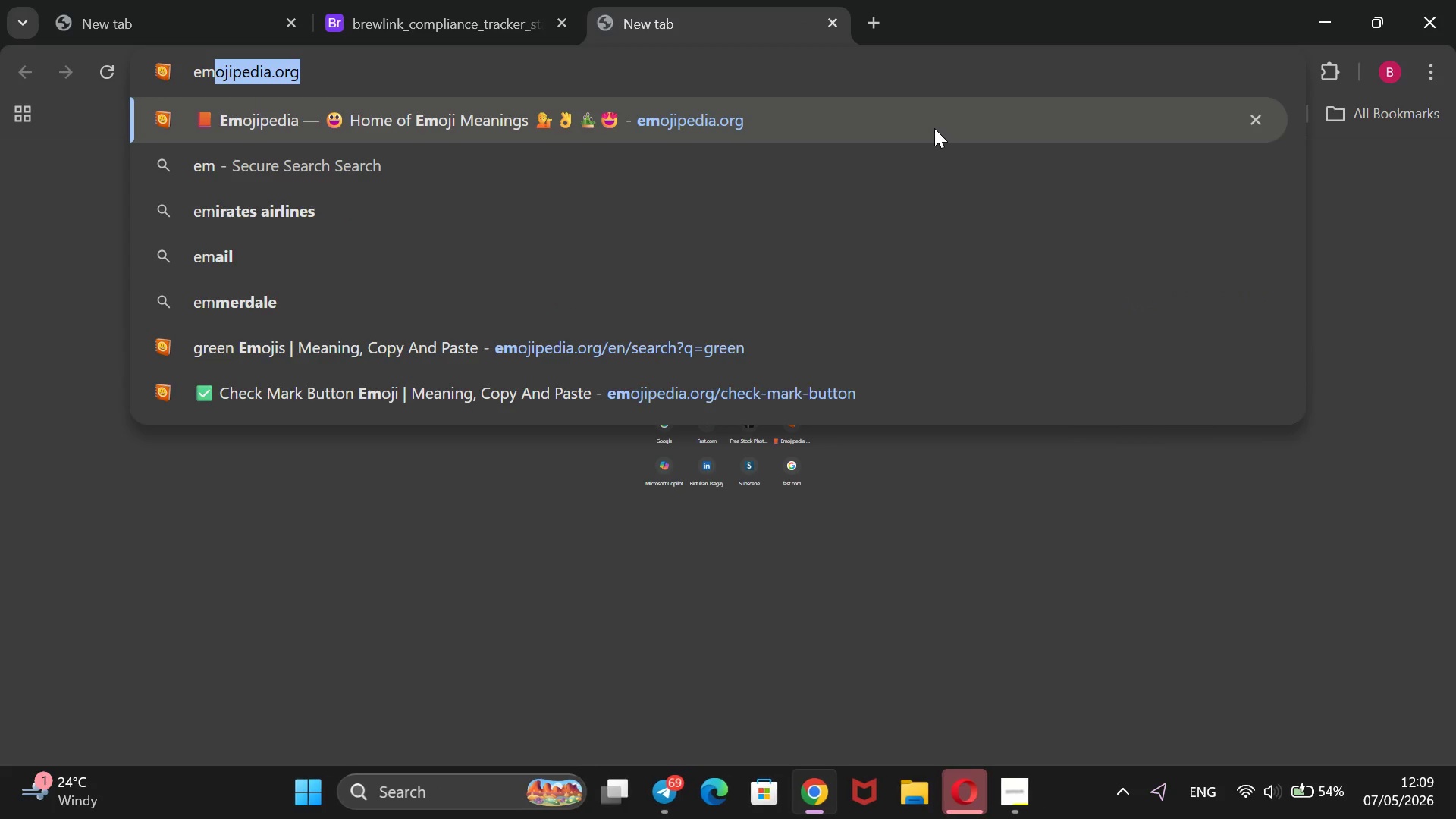 
hold_key(key=Enter, duration=5.03)
 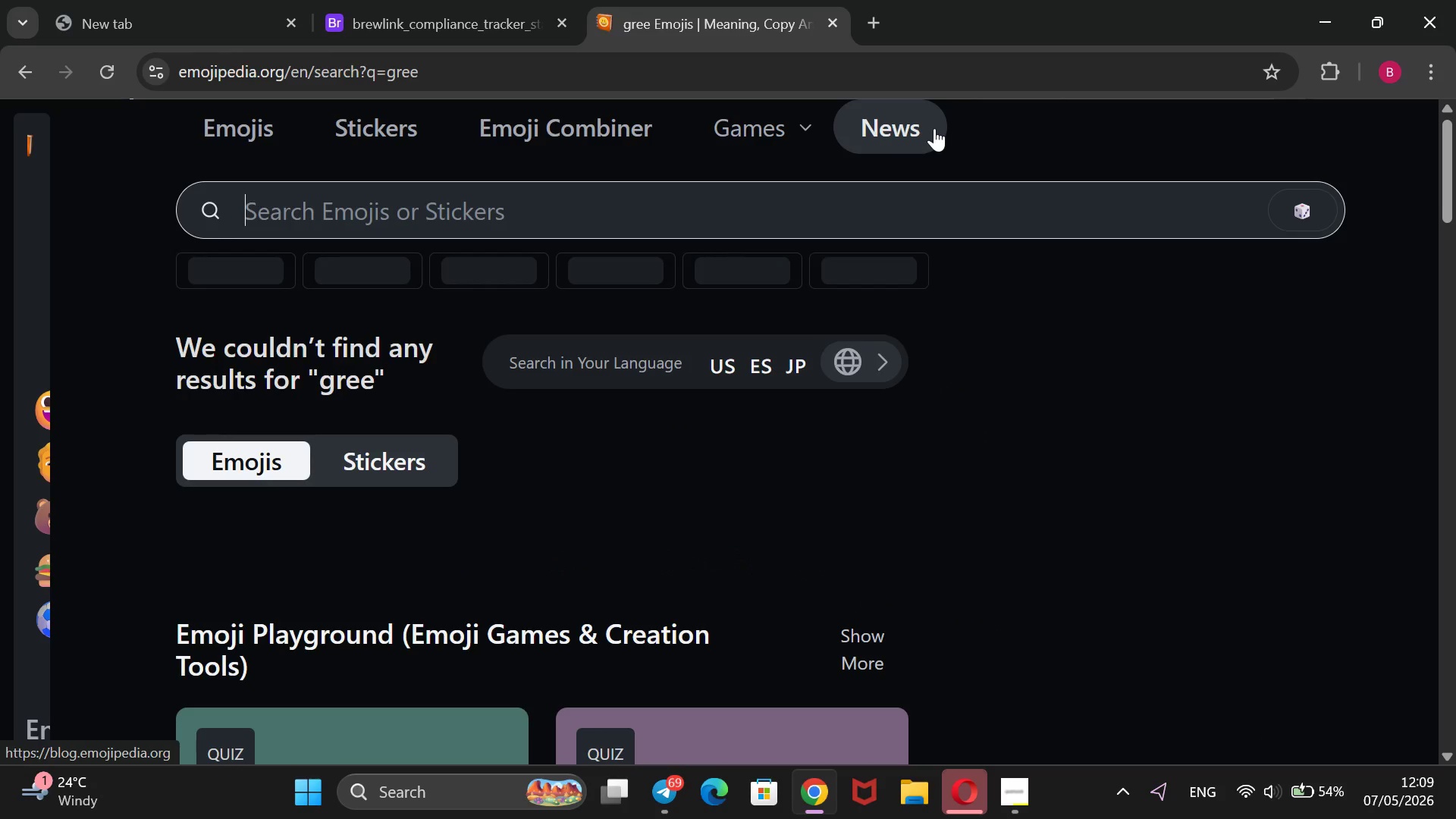 
type(greegreen)
 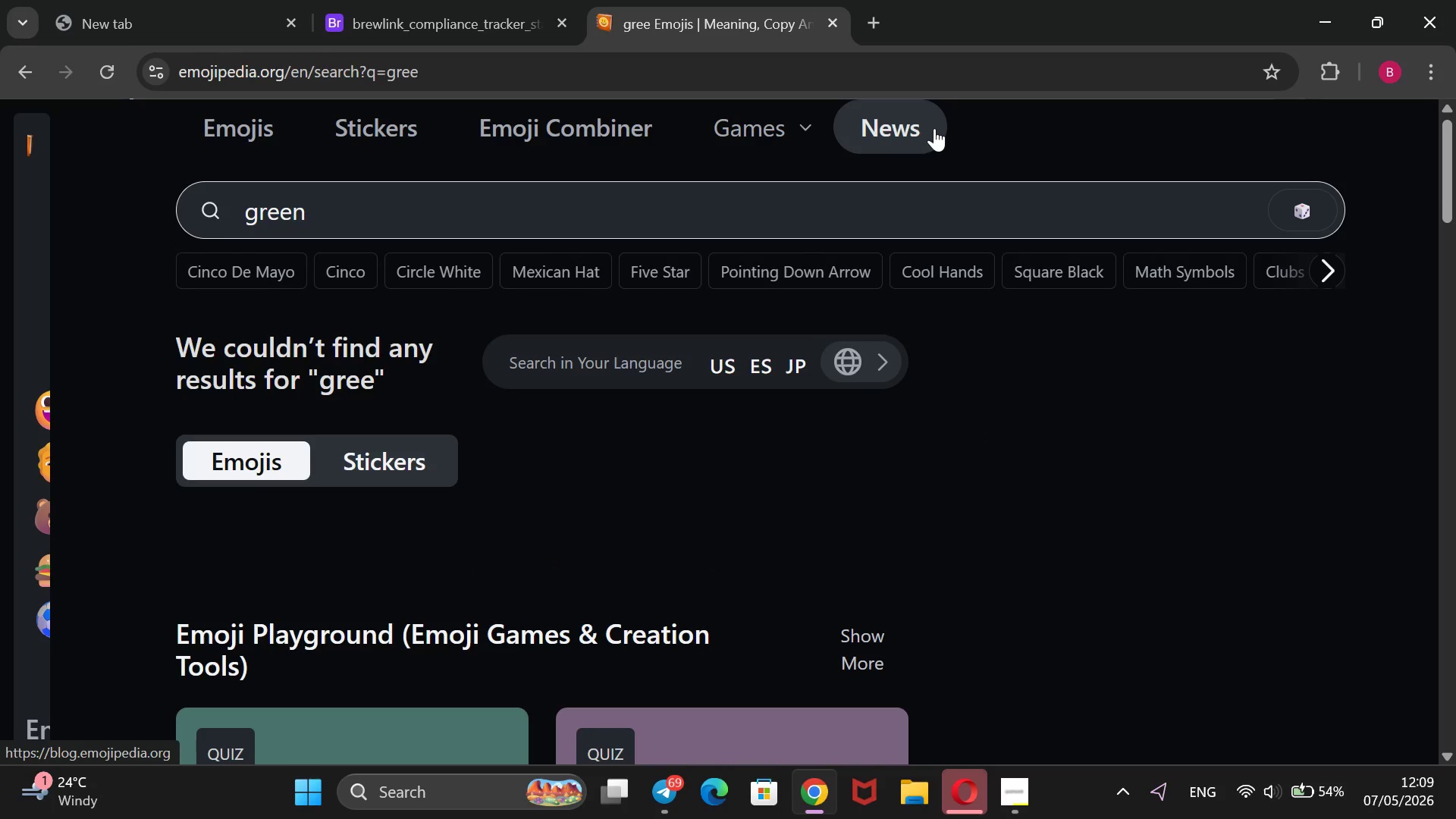 
key(Enter)
 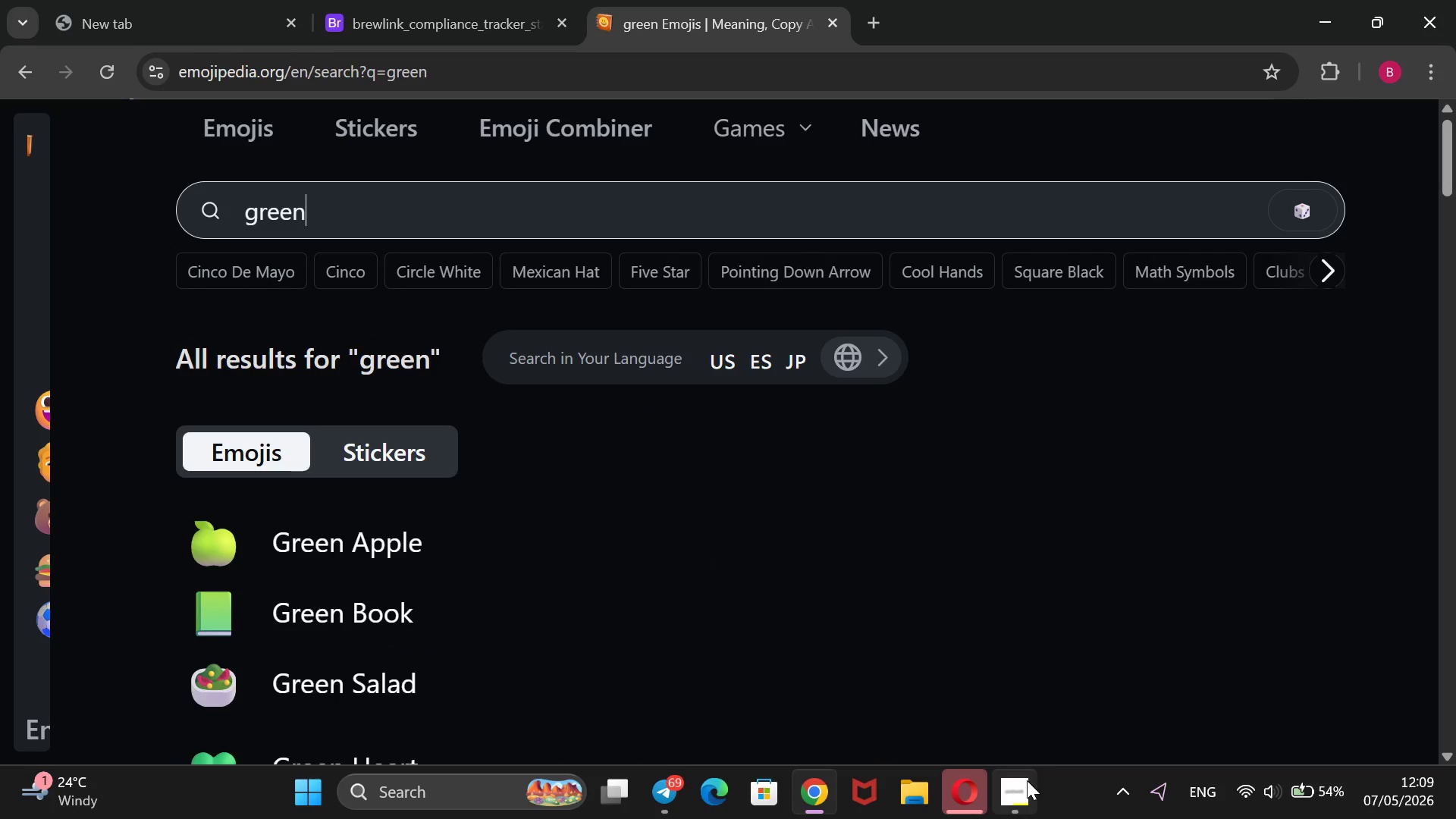 
left_click([1023, 780])